 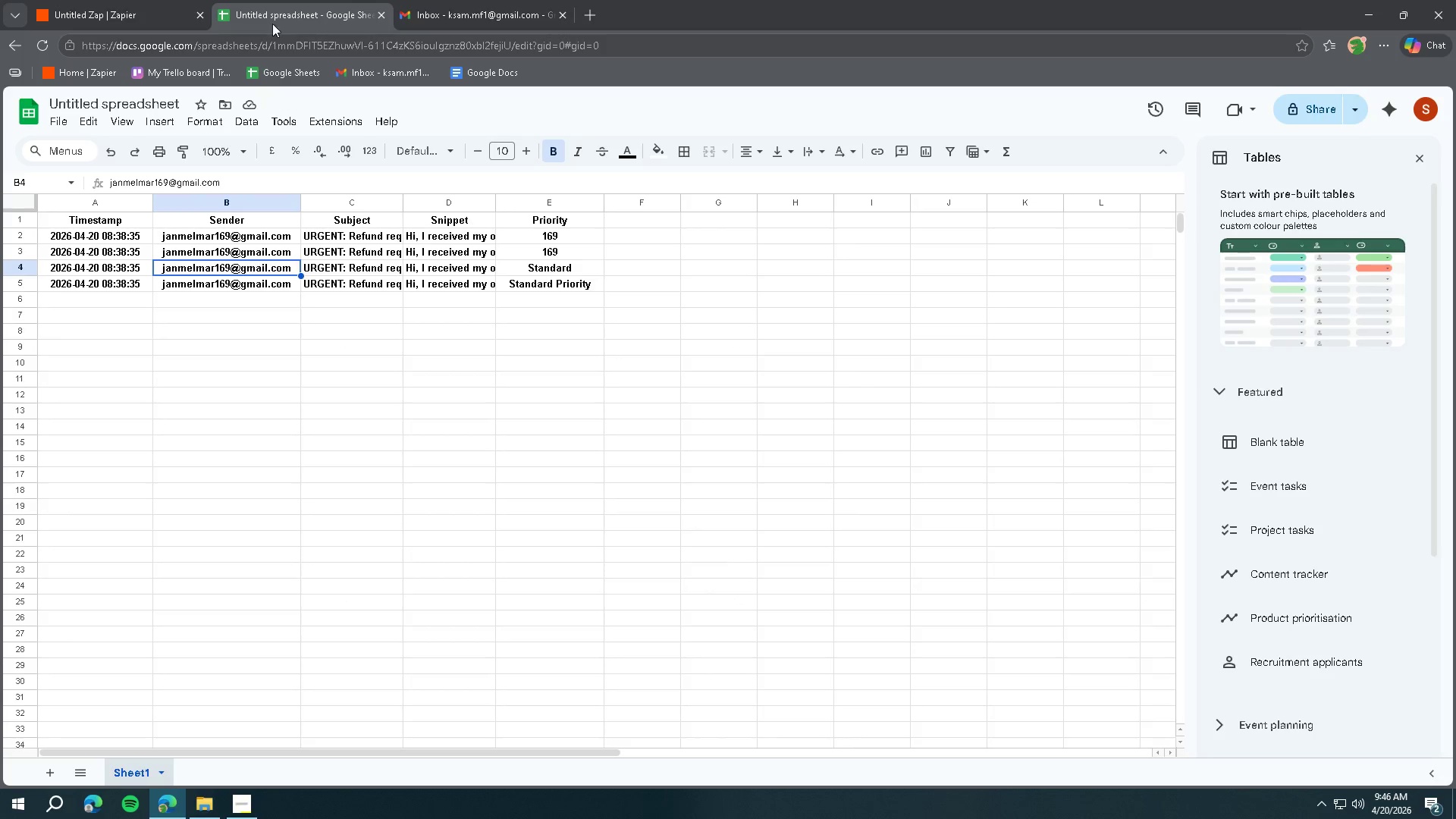 
double_click([132, 102])
 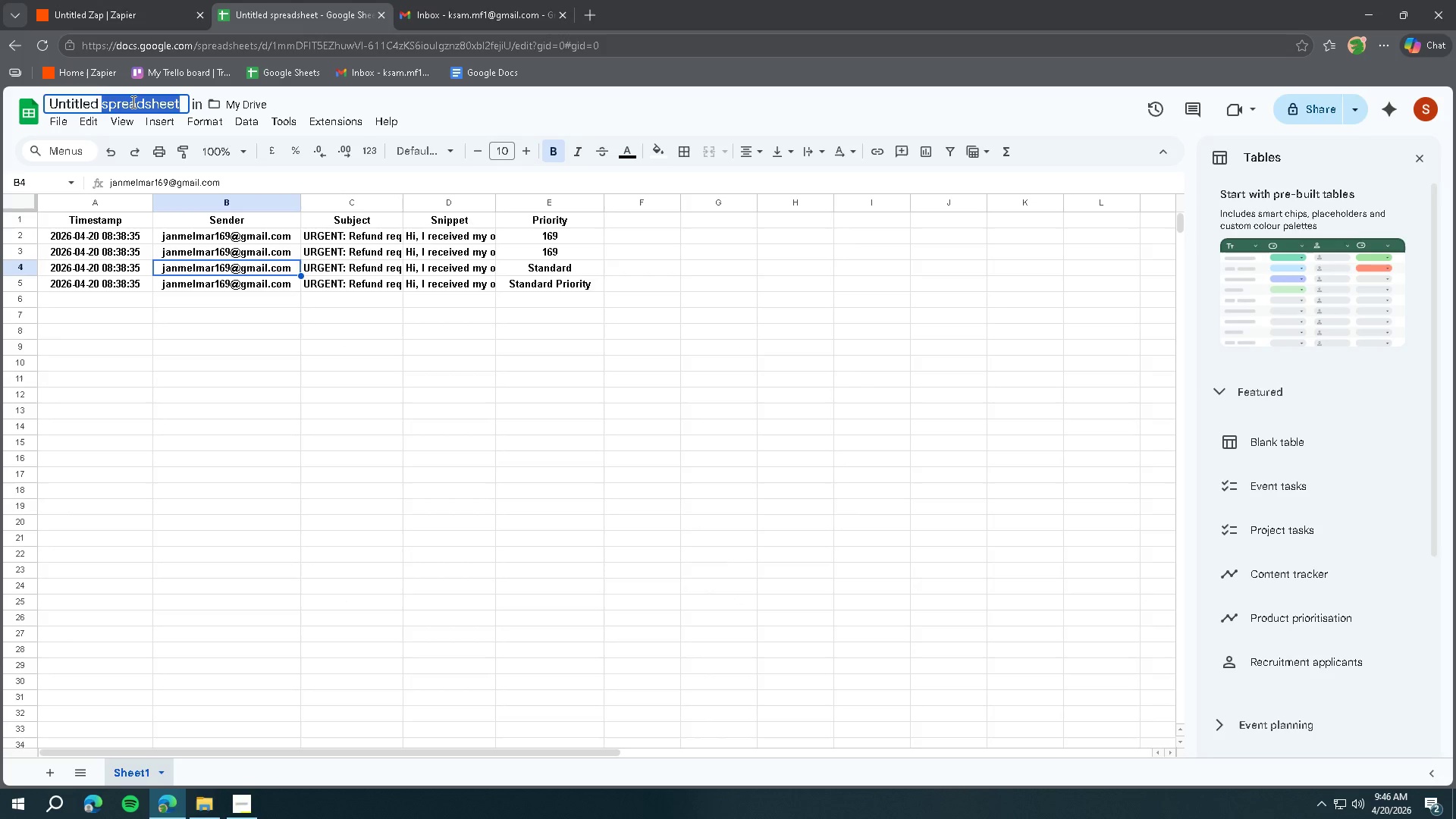 
triple_click([132, 102])
 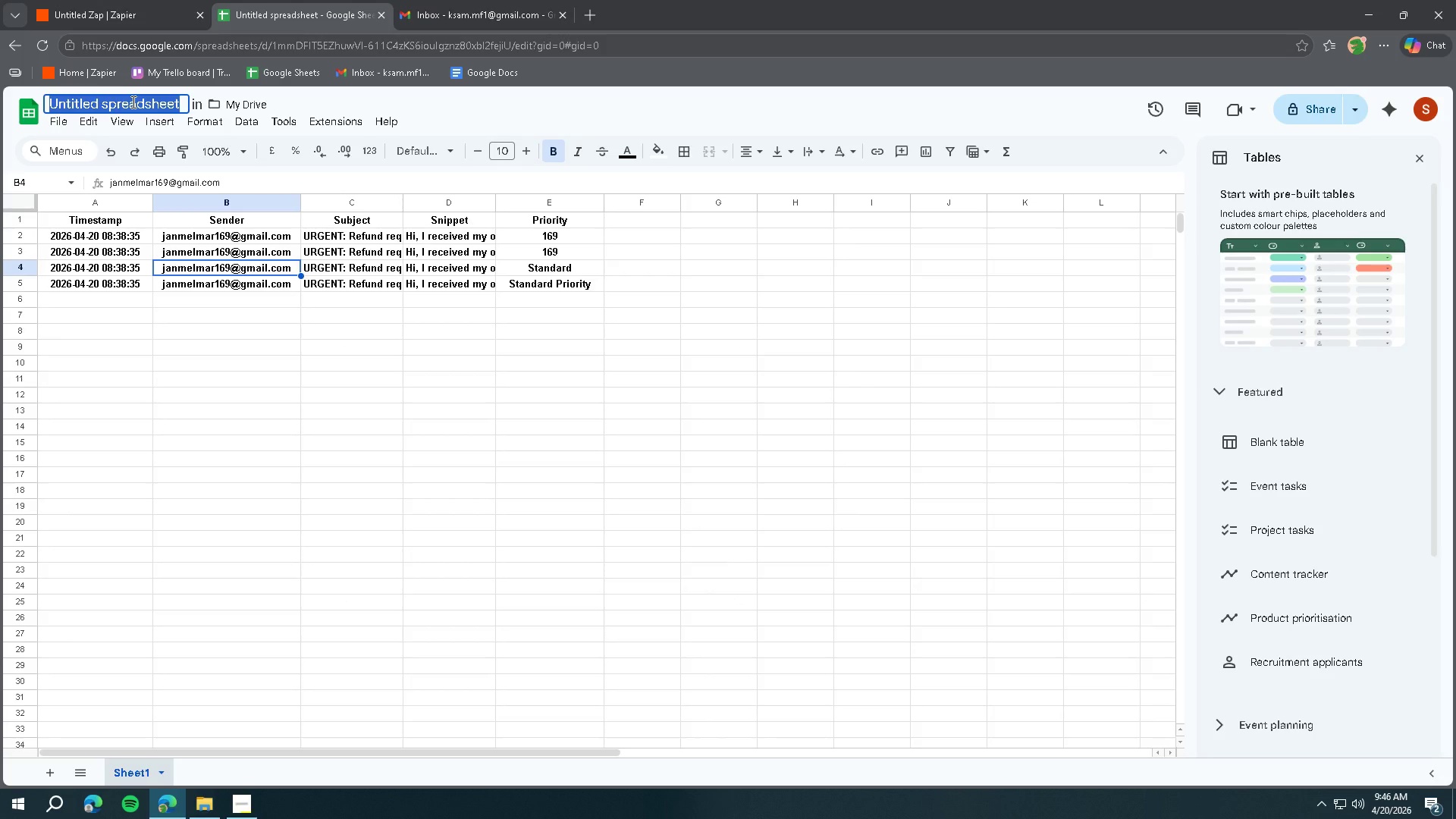 
type(Daily Action Log)
 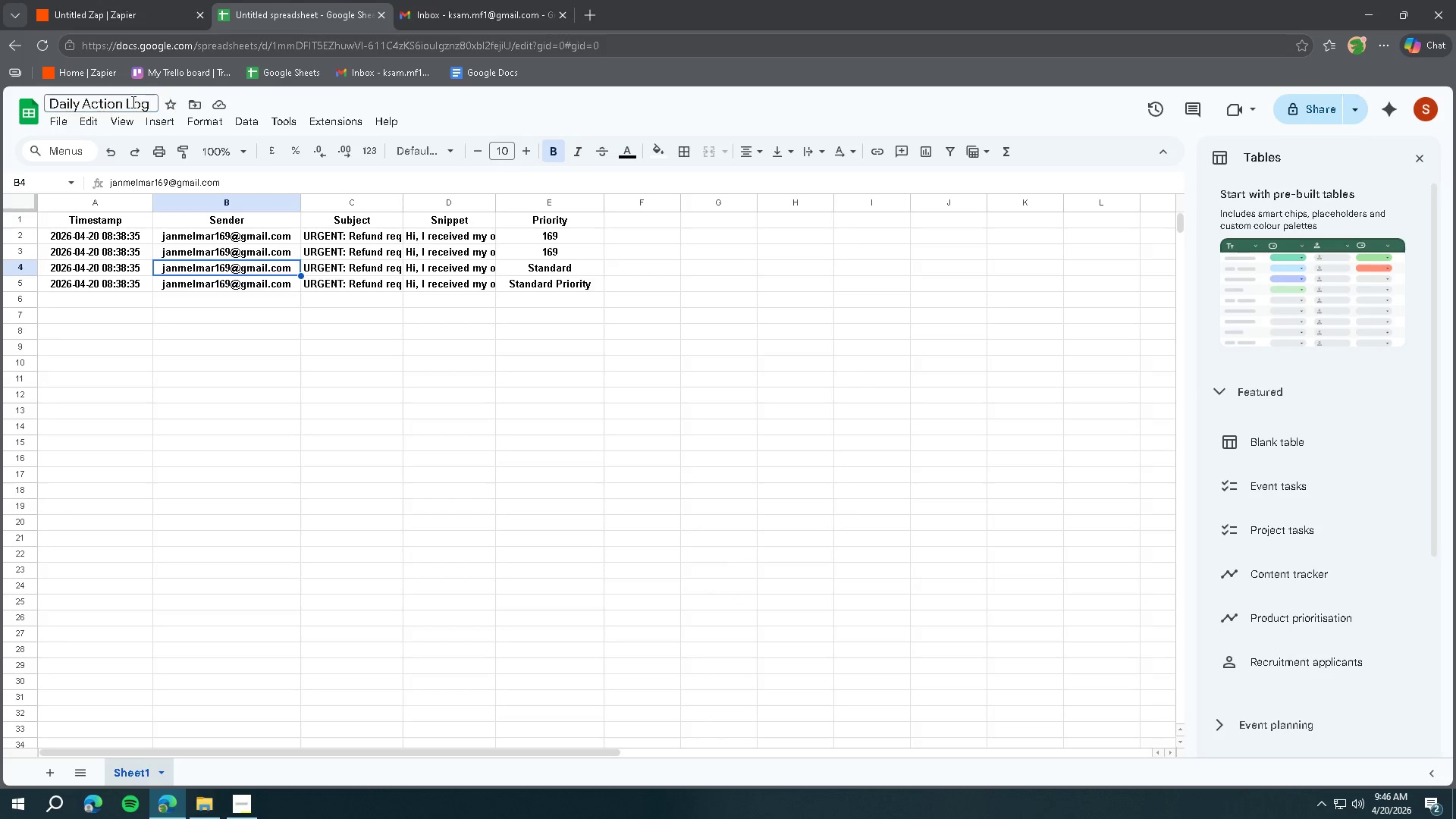 
key(Enter)
 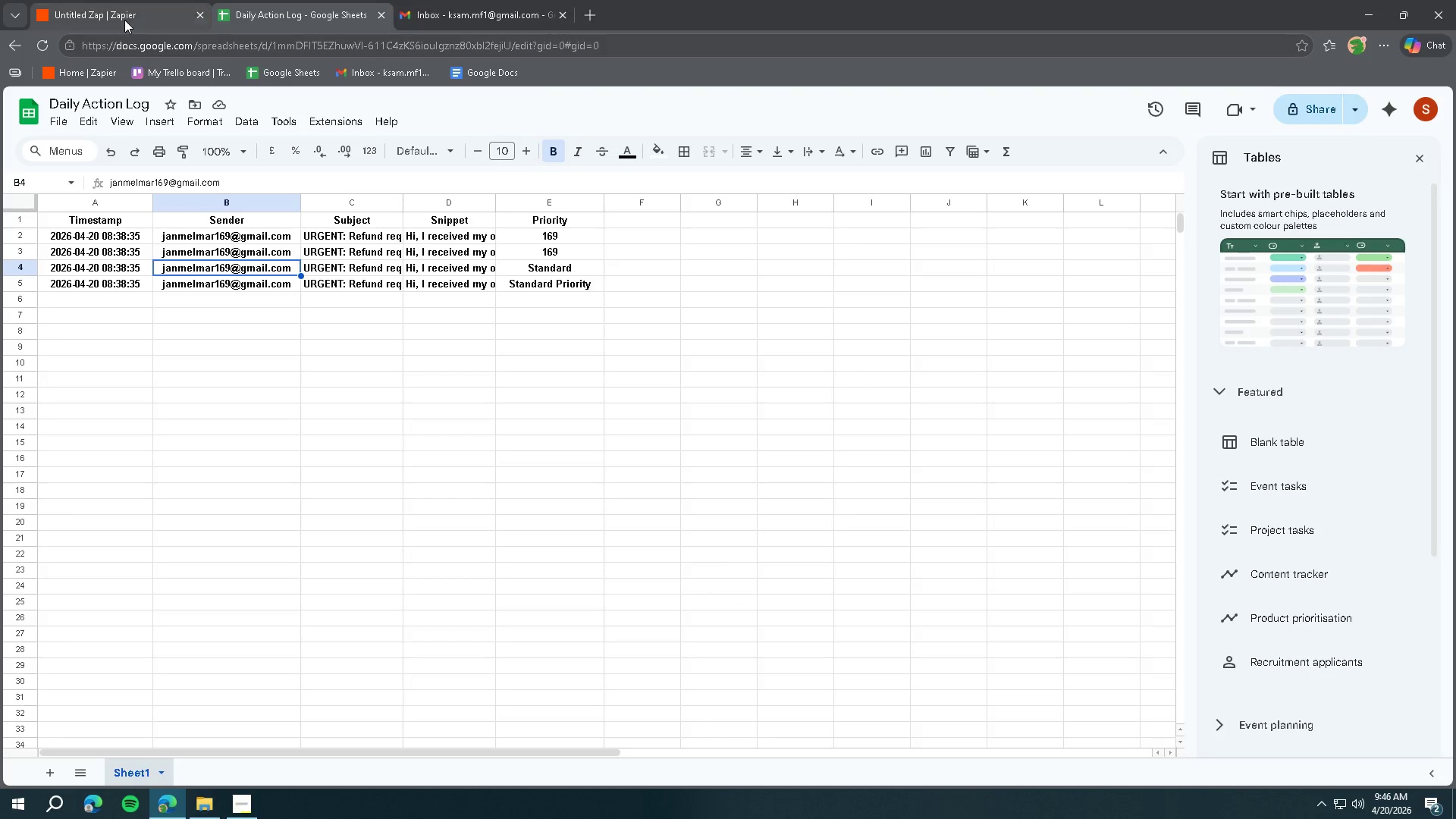 
left_click([123, 19])
 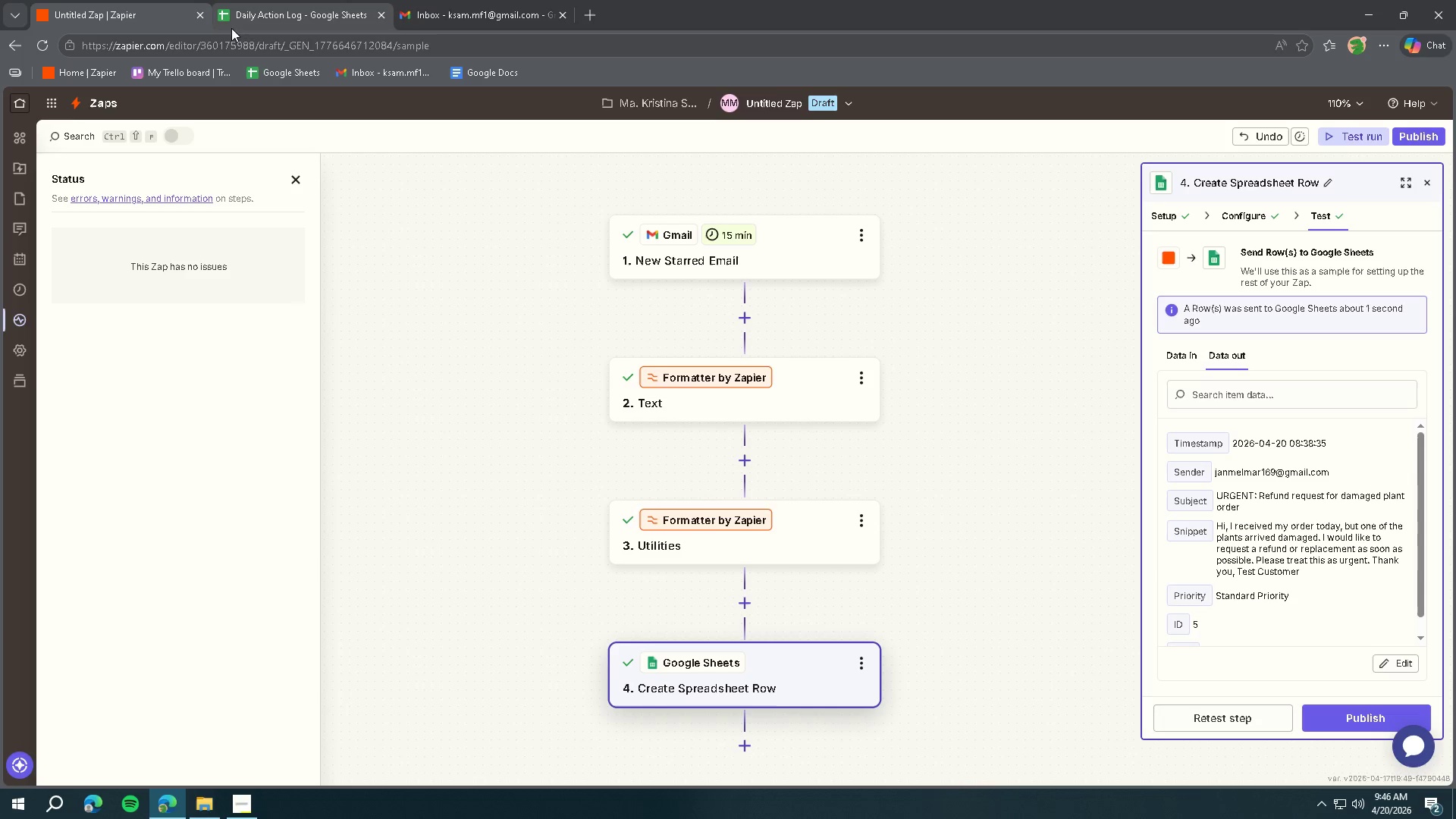 
left_click([246, 24])
 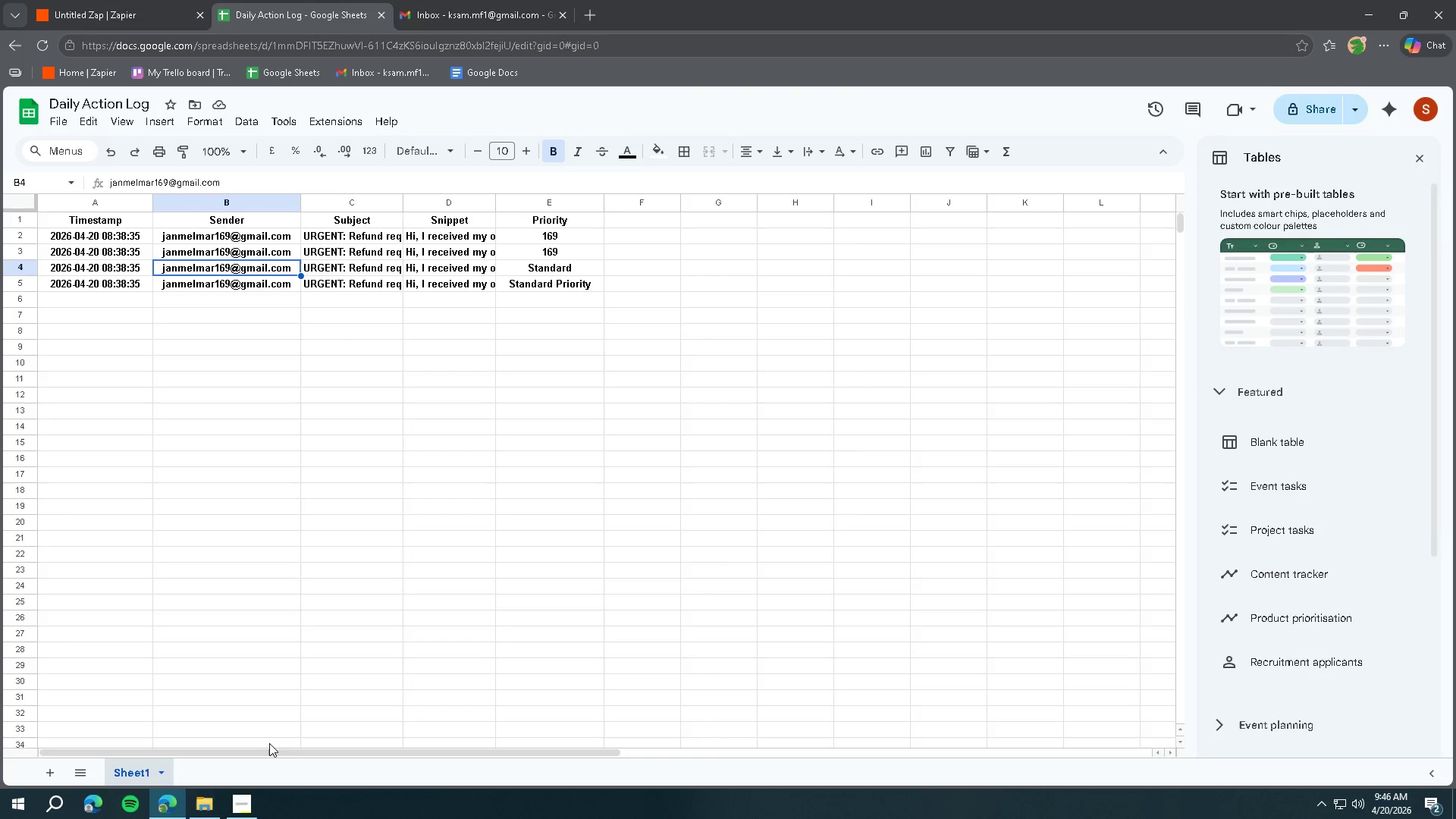 
left_click([245, 794])